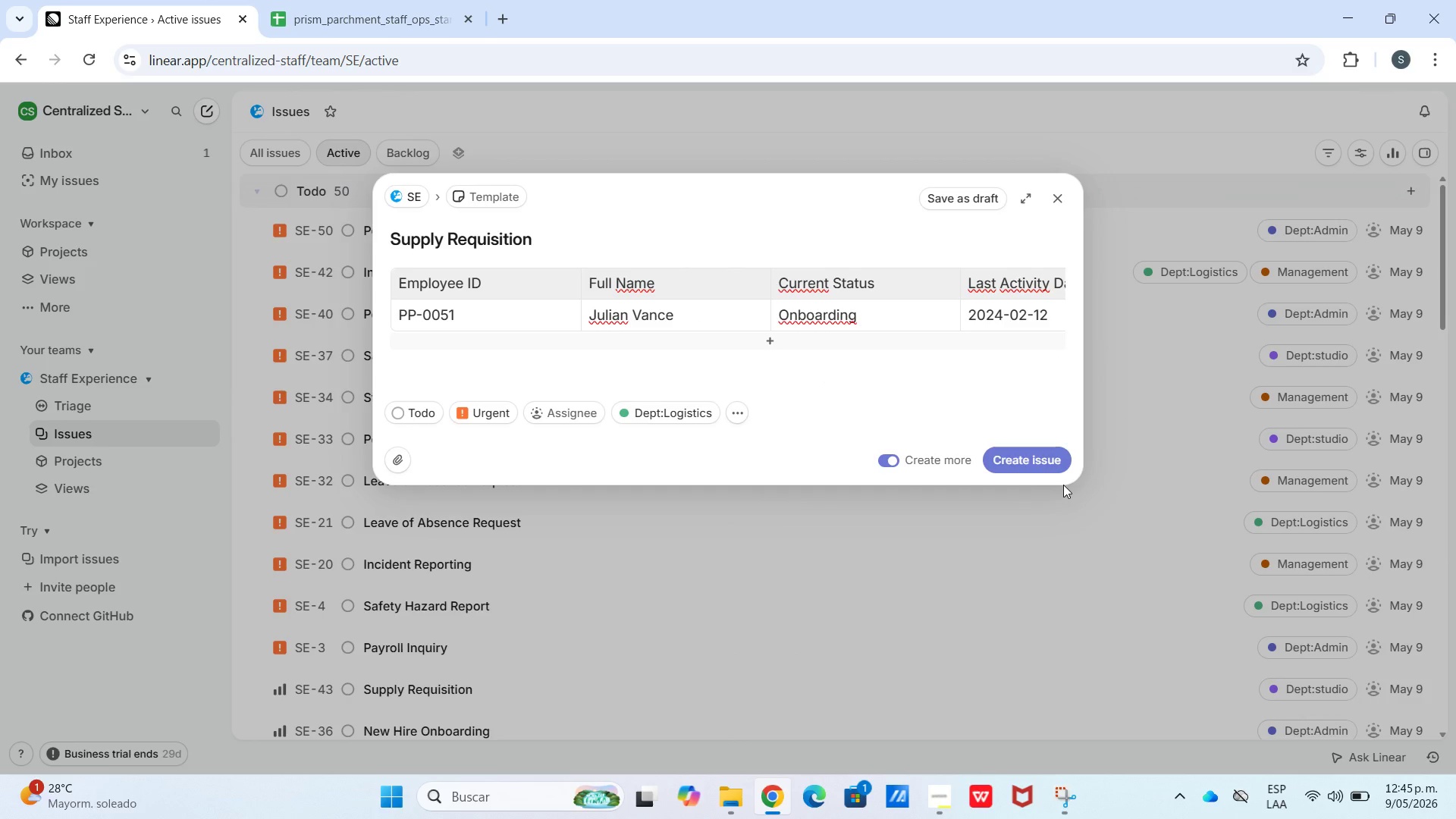 
wait(11.0)
 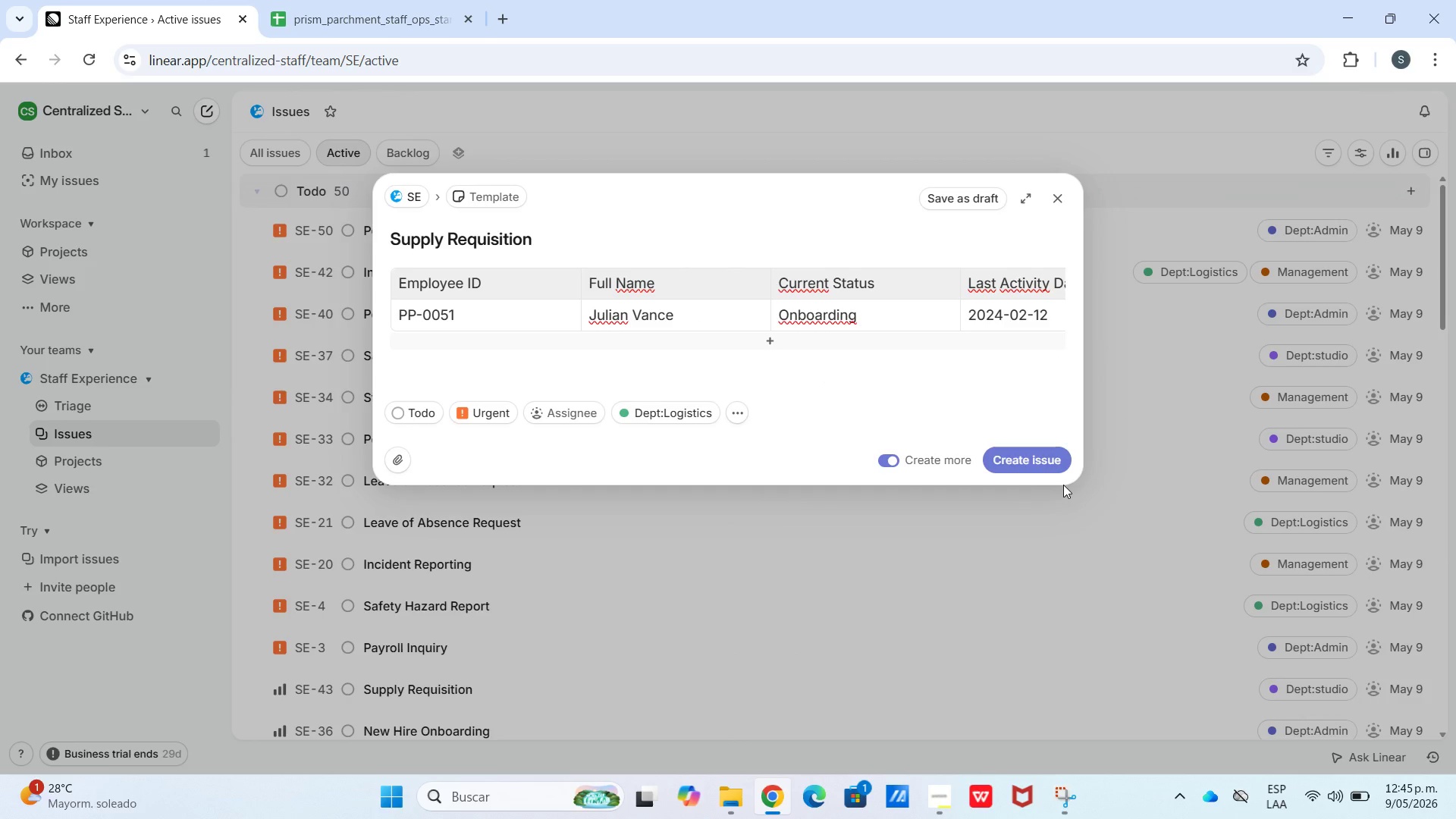 
left_click([1018, 461])
 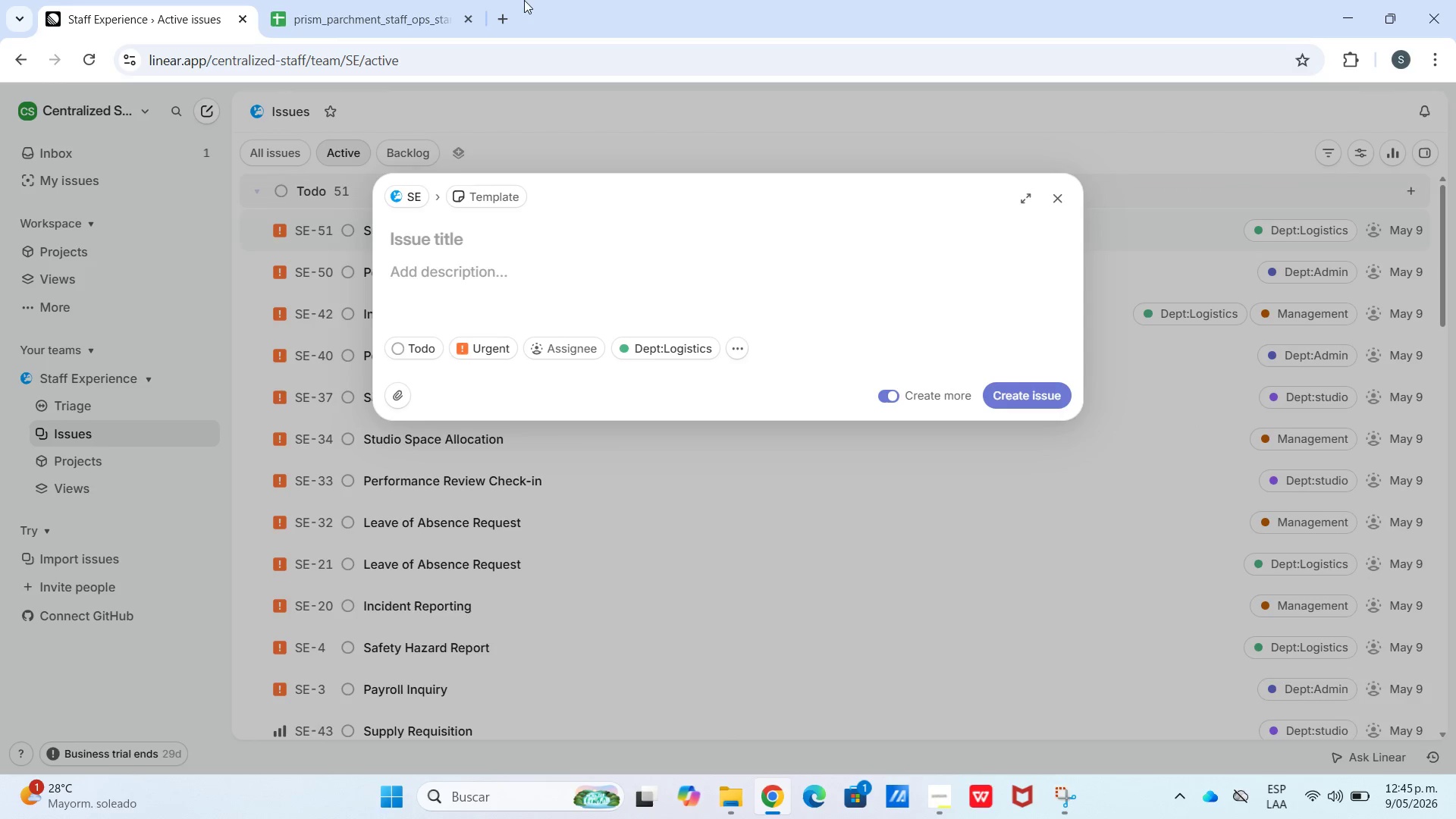 
left_click([368, 0])
 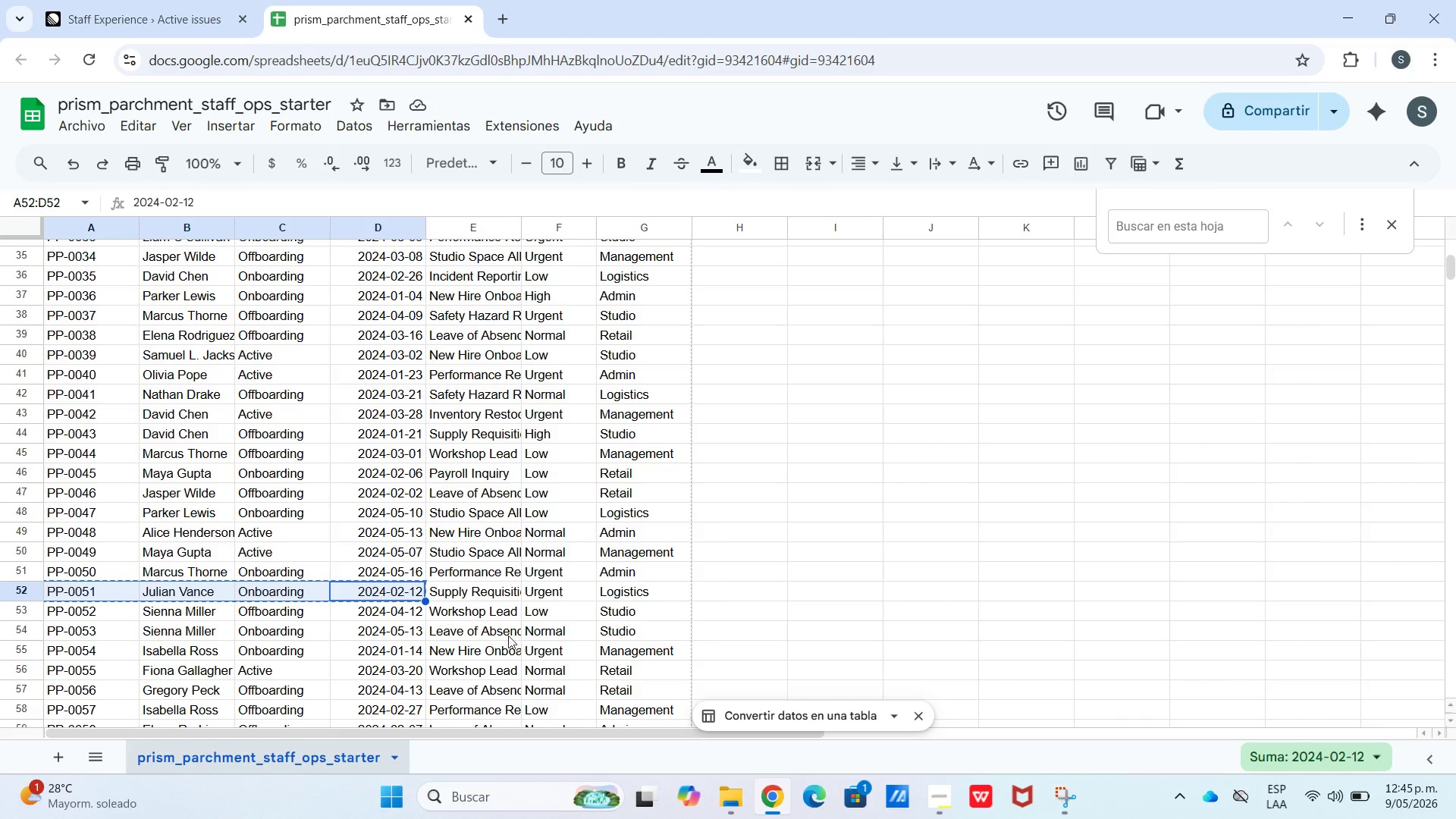 
left_click([494, 617])
 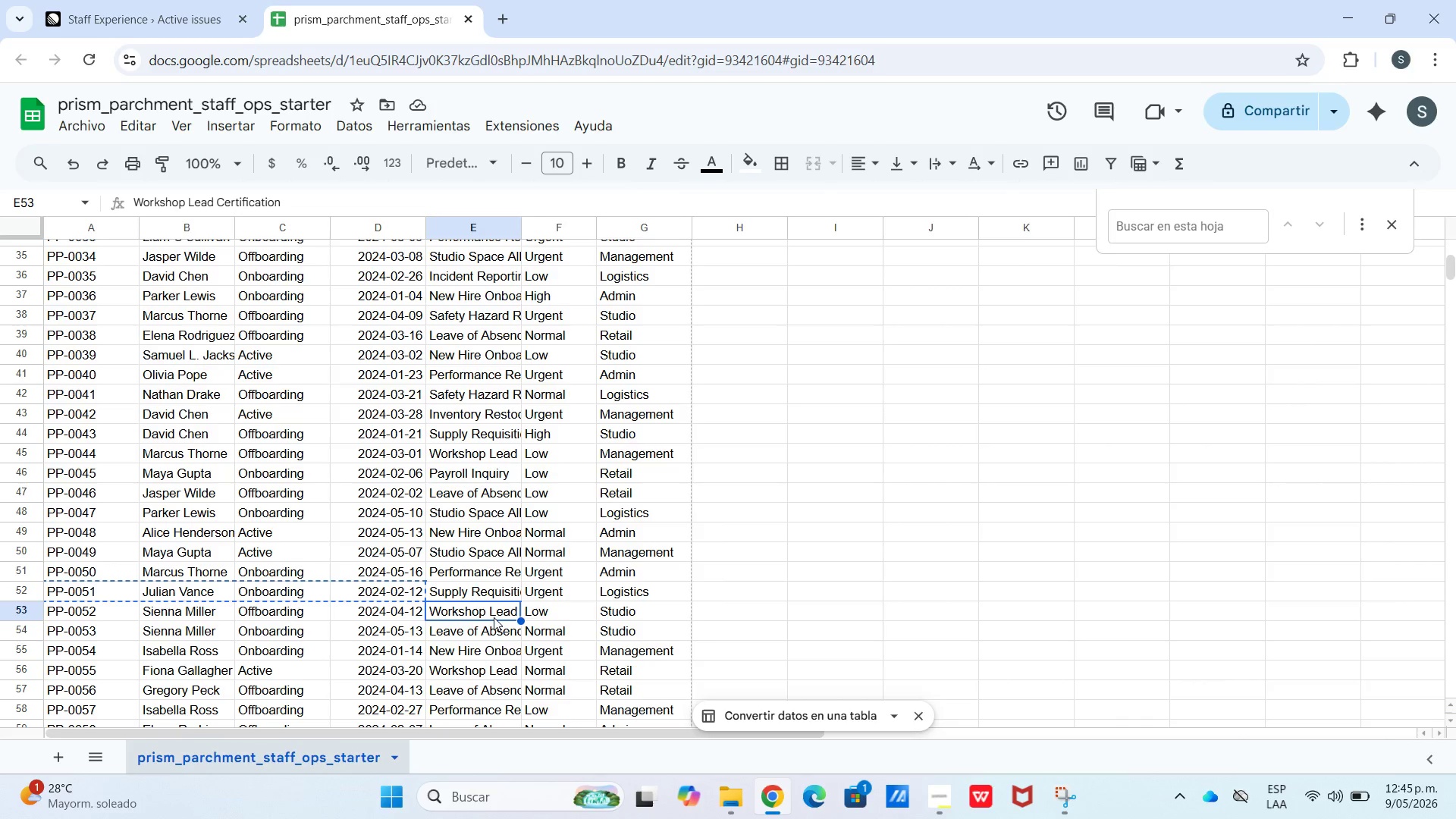 
key(Control+C)
 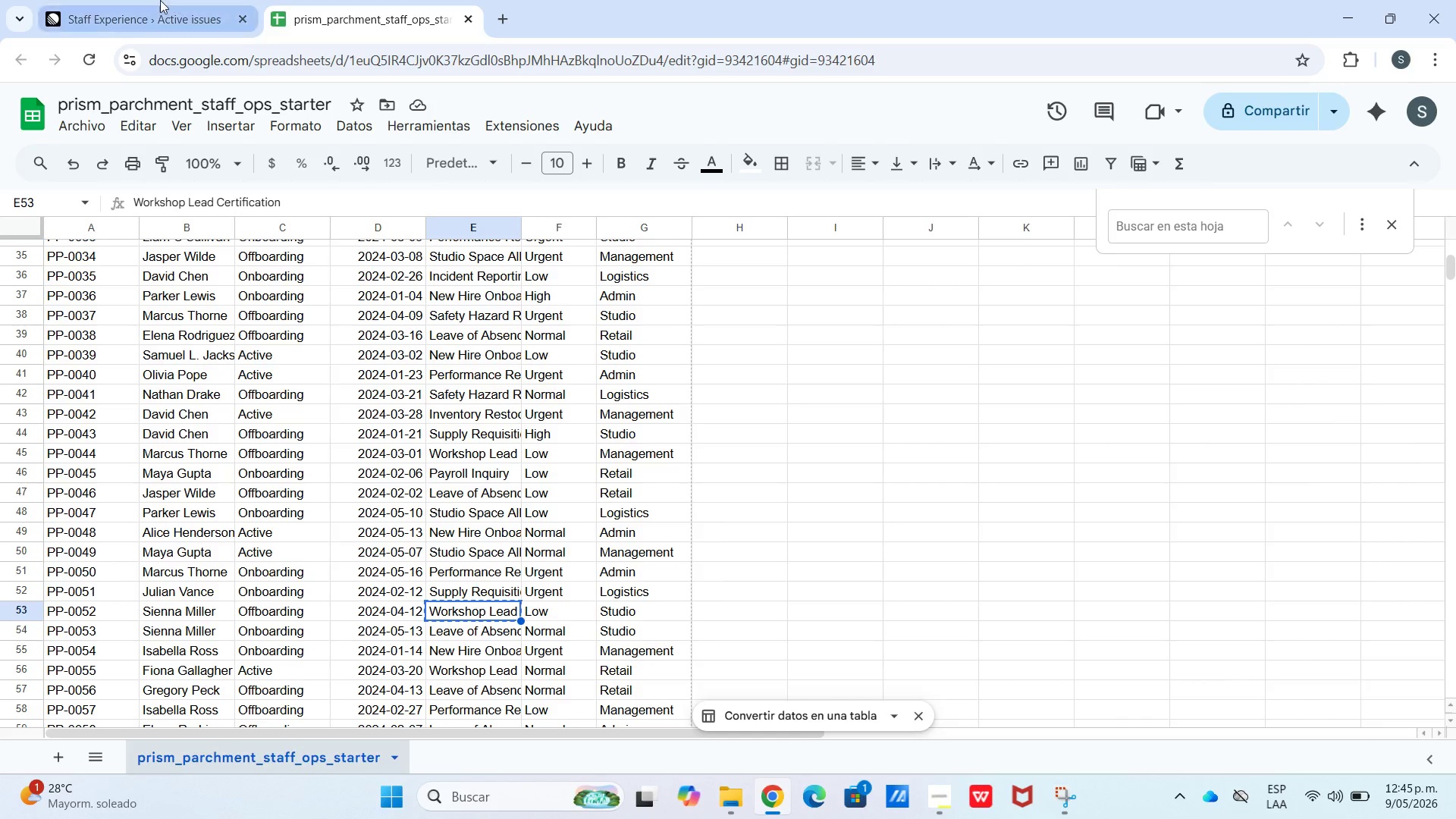 
key(Control+V)
 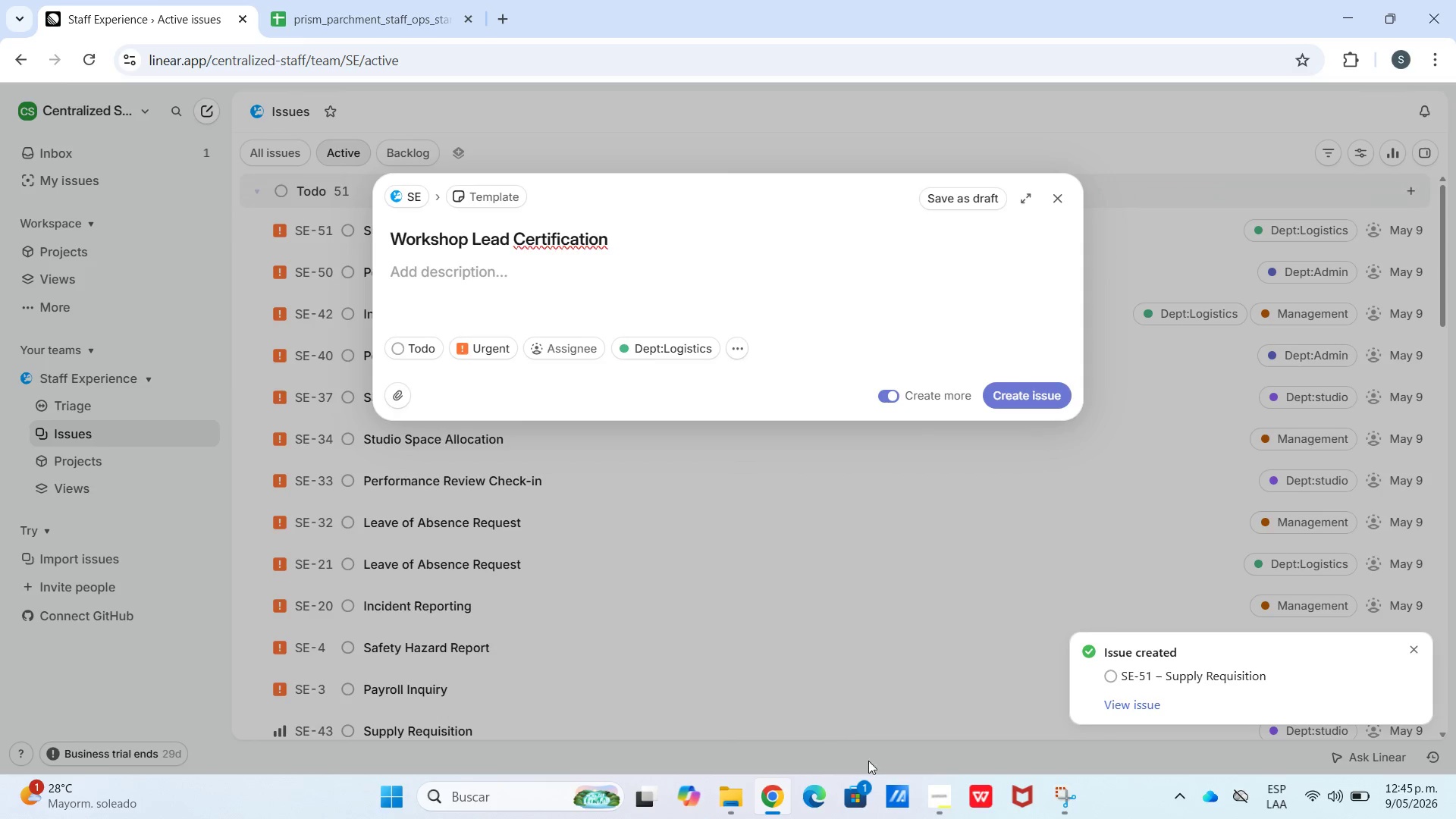 
left_click([930, 805])